 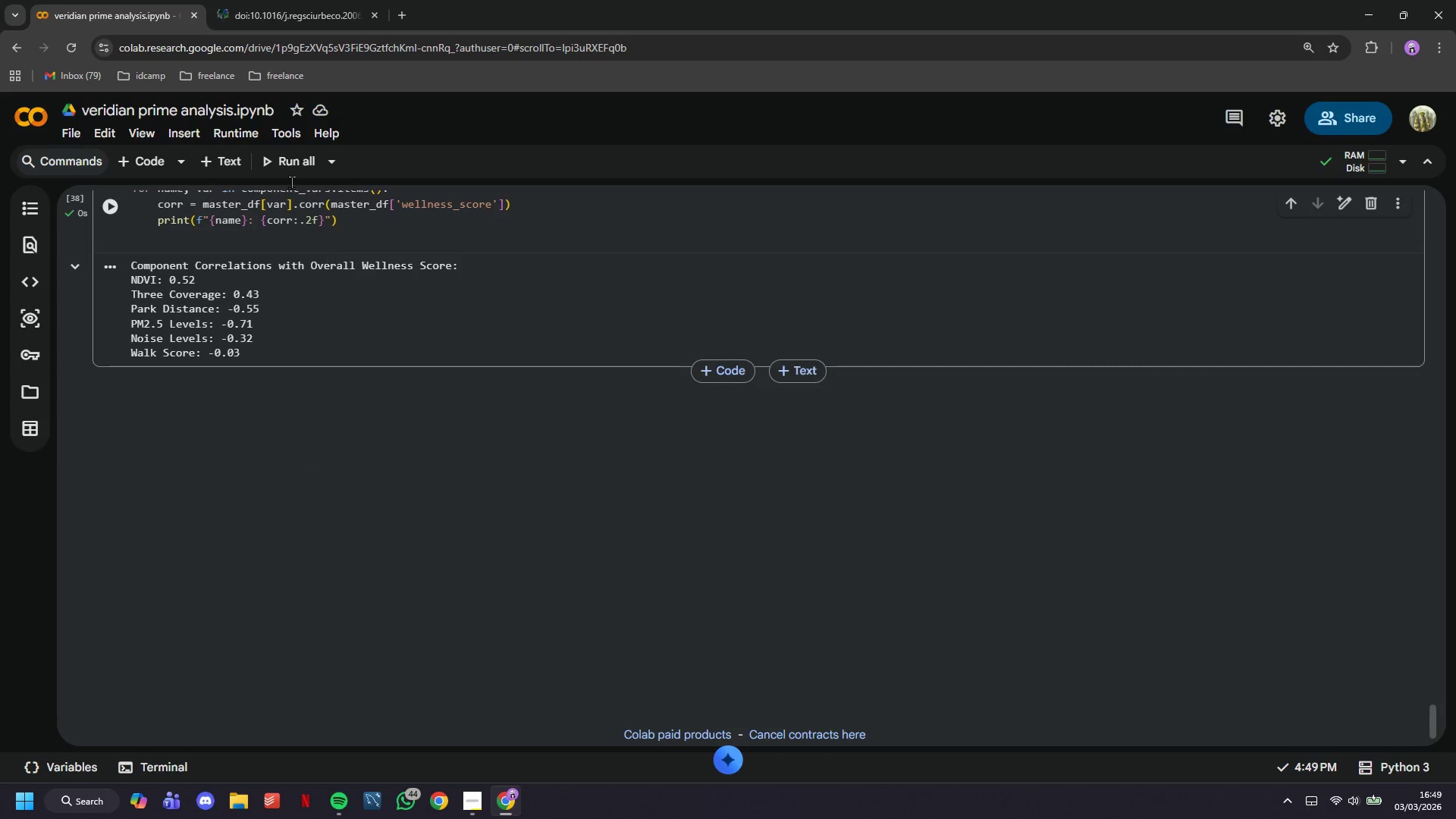 
type(## 6. )
 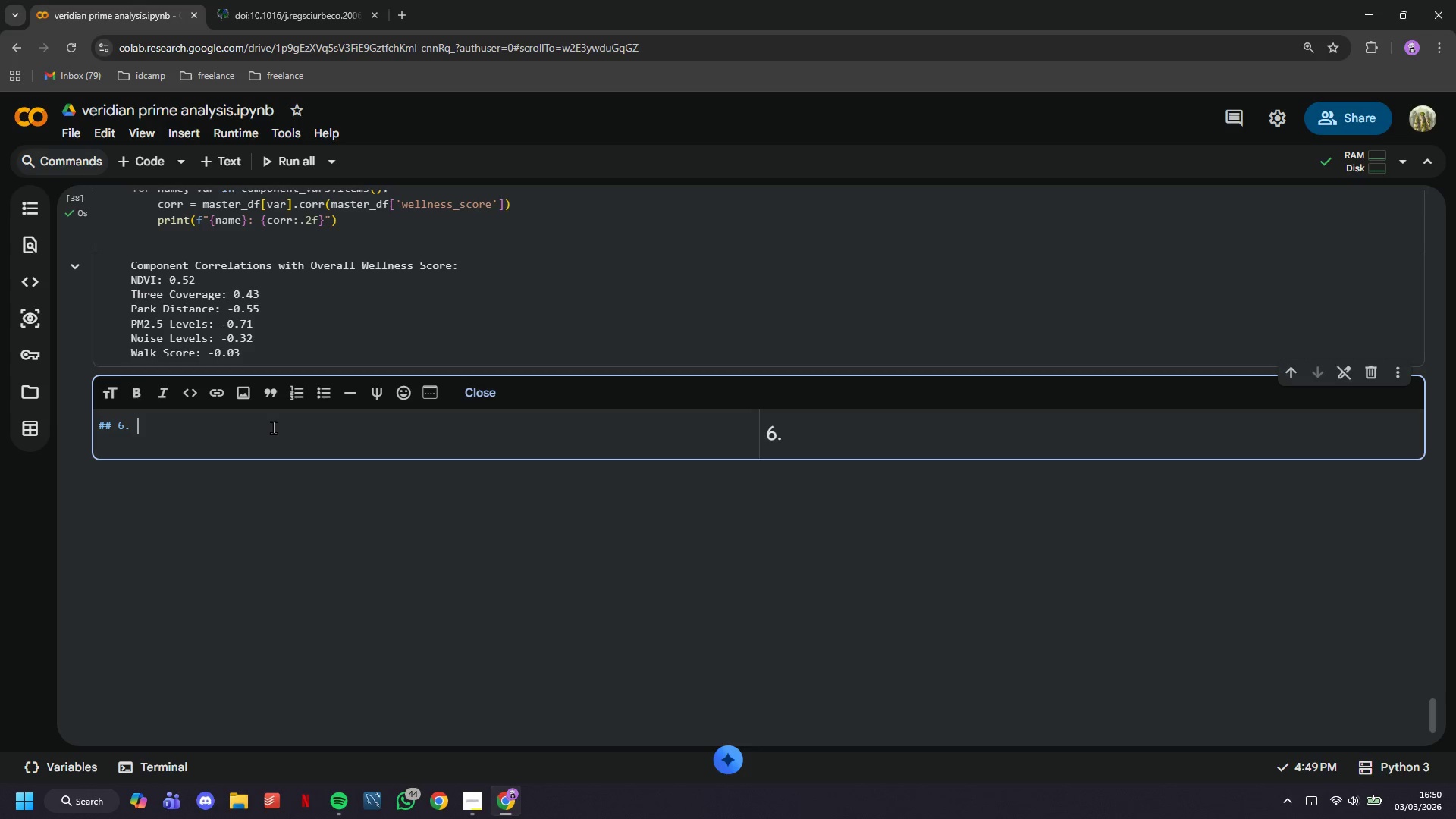 
wait(8.01)
 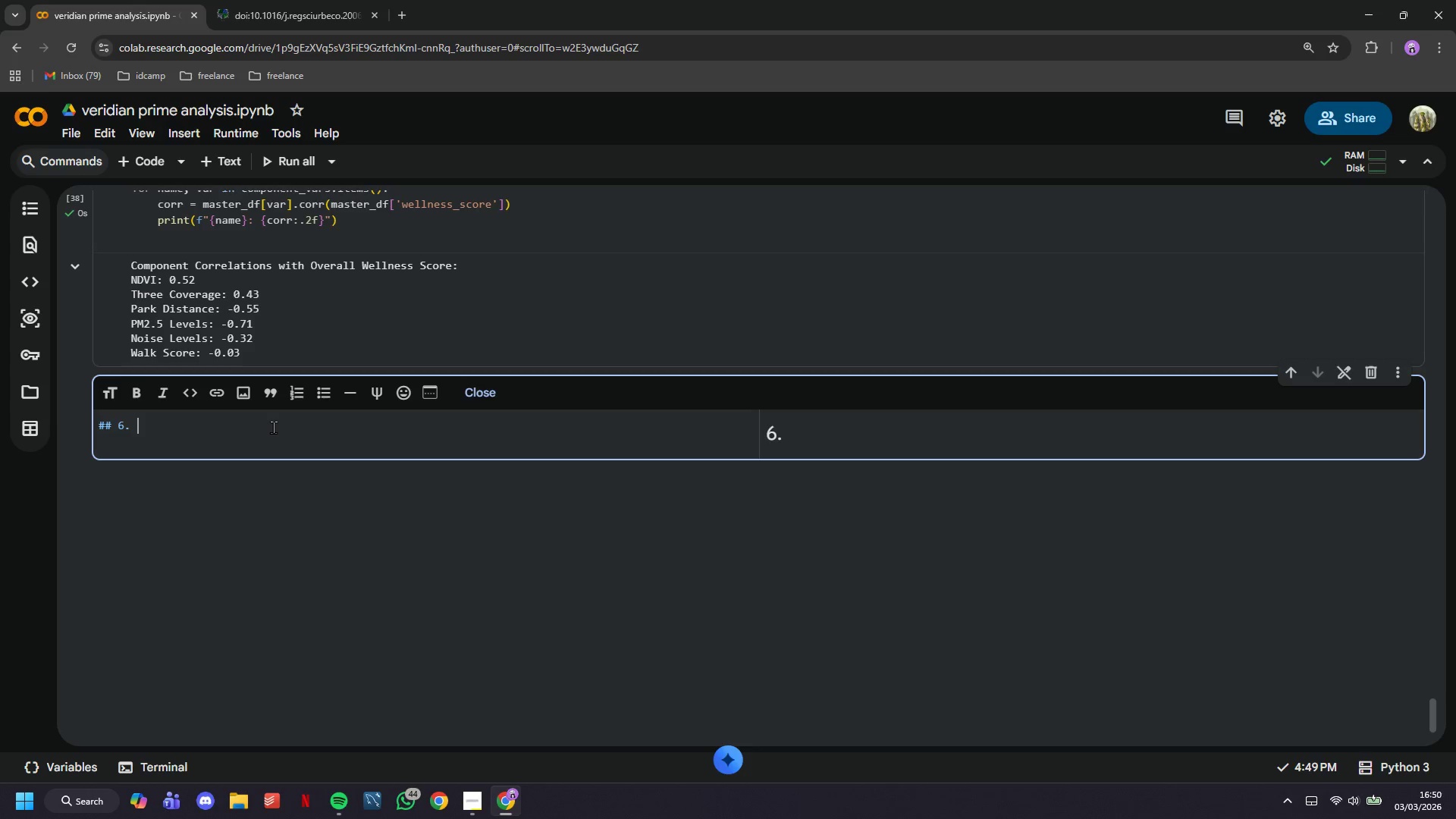 
type(Pria)
key(Backspace)
type(mary )
 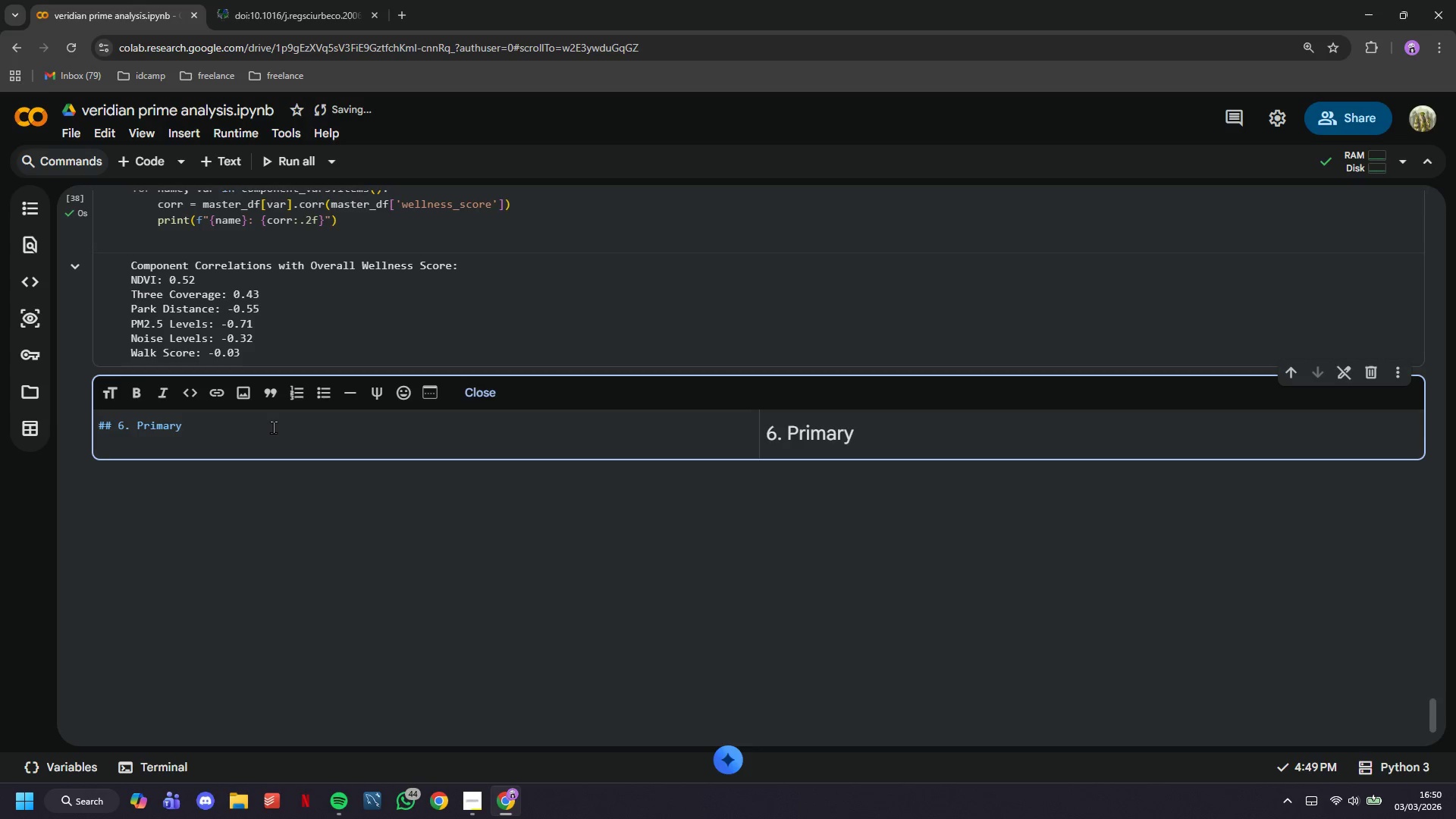 
wait(11.34)
 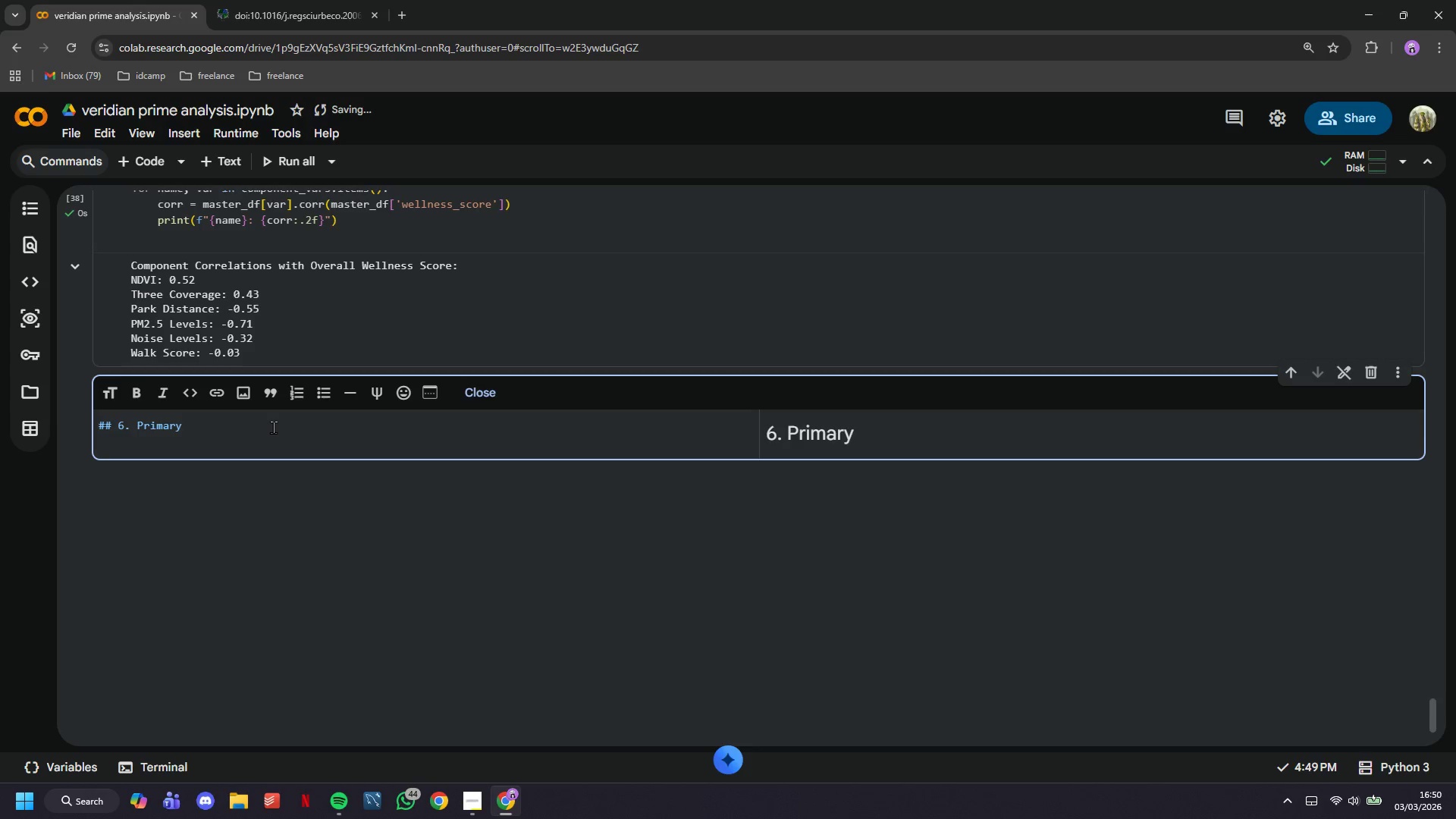 
type(Analysis - Wellness )
 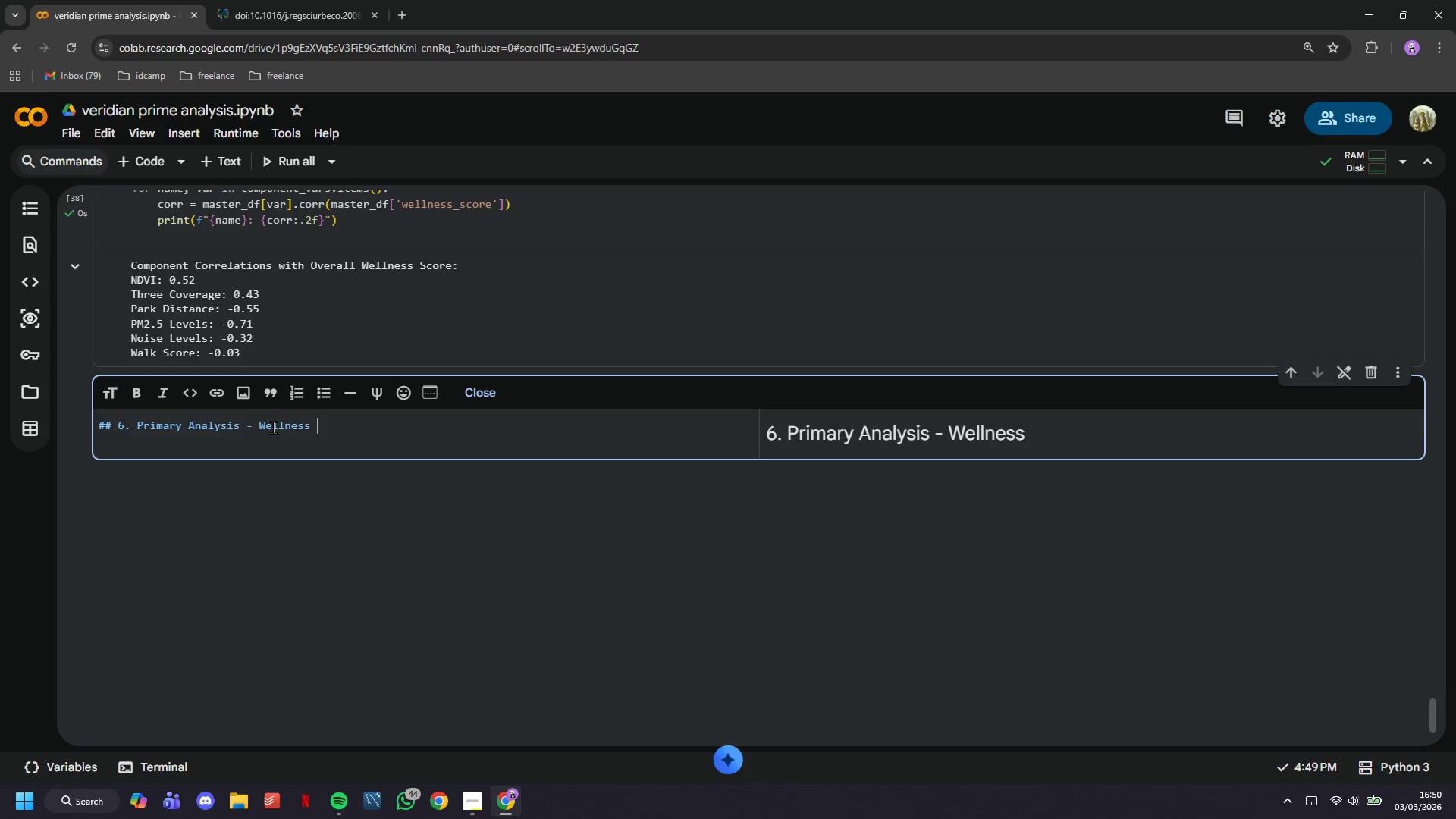 
type(vs Property A)
 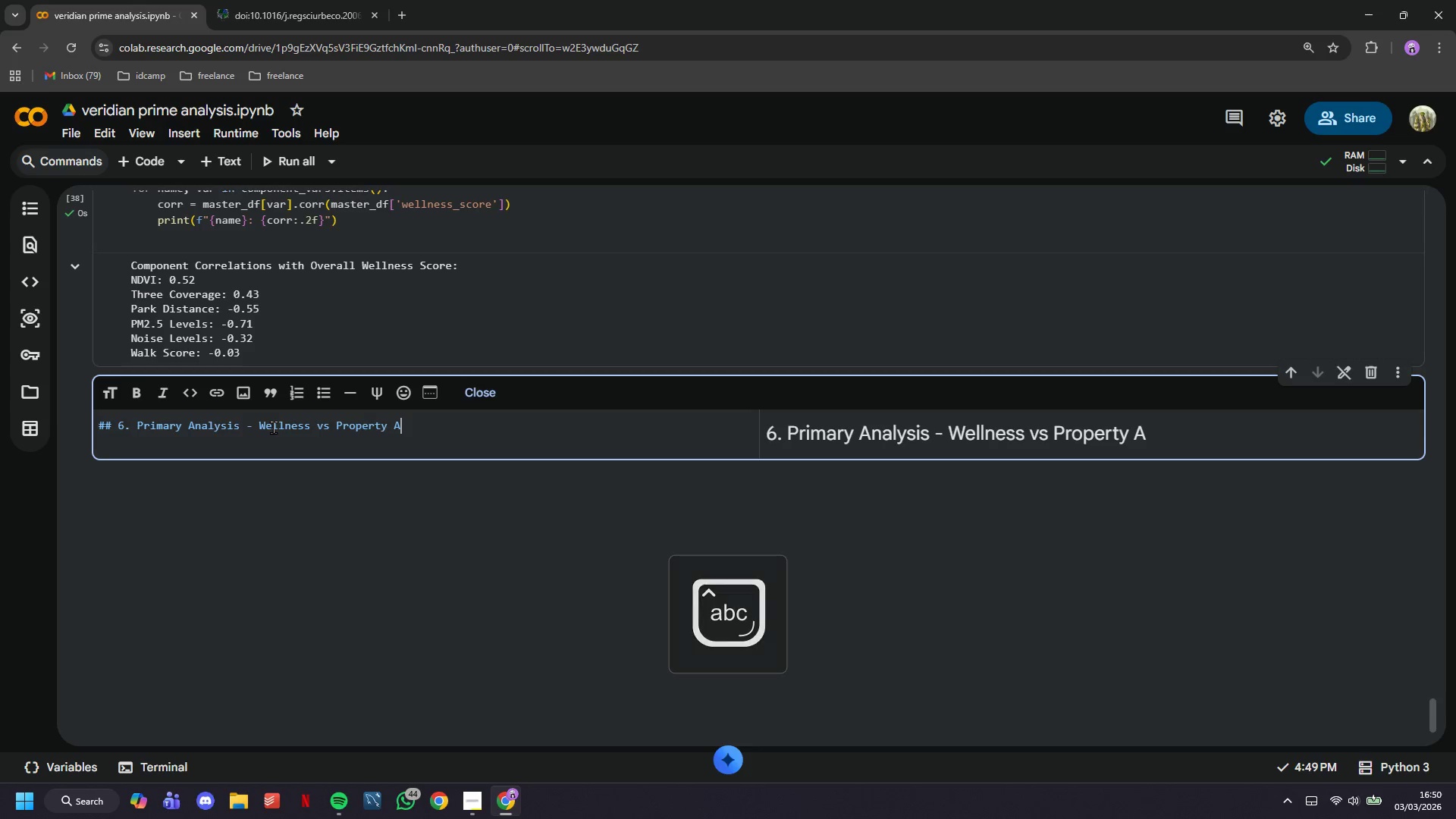 
type(ppreciation)
 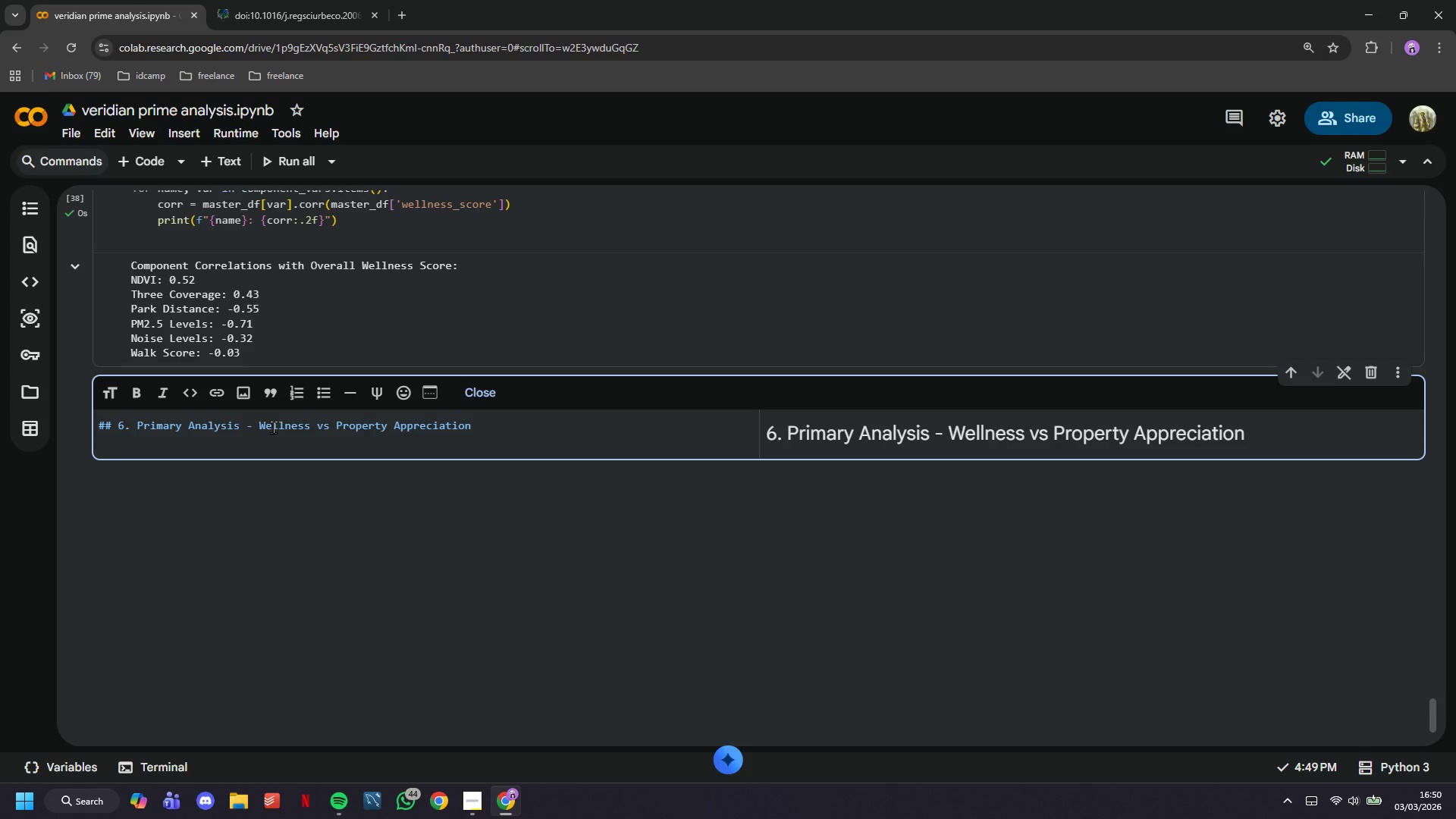 
key(Enter)
 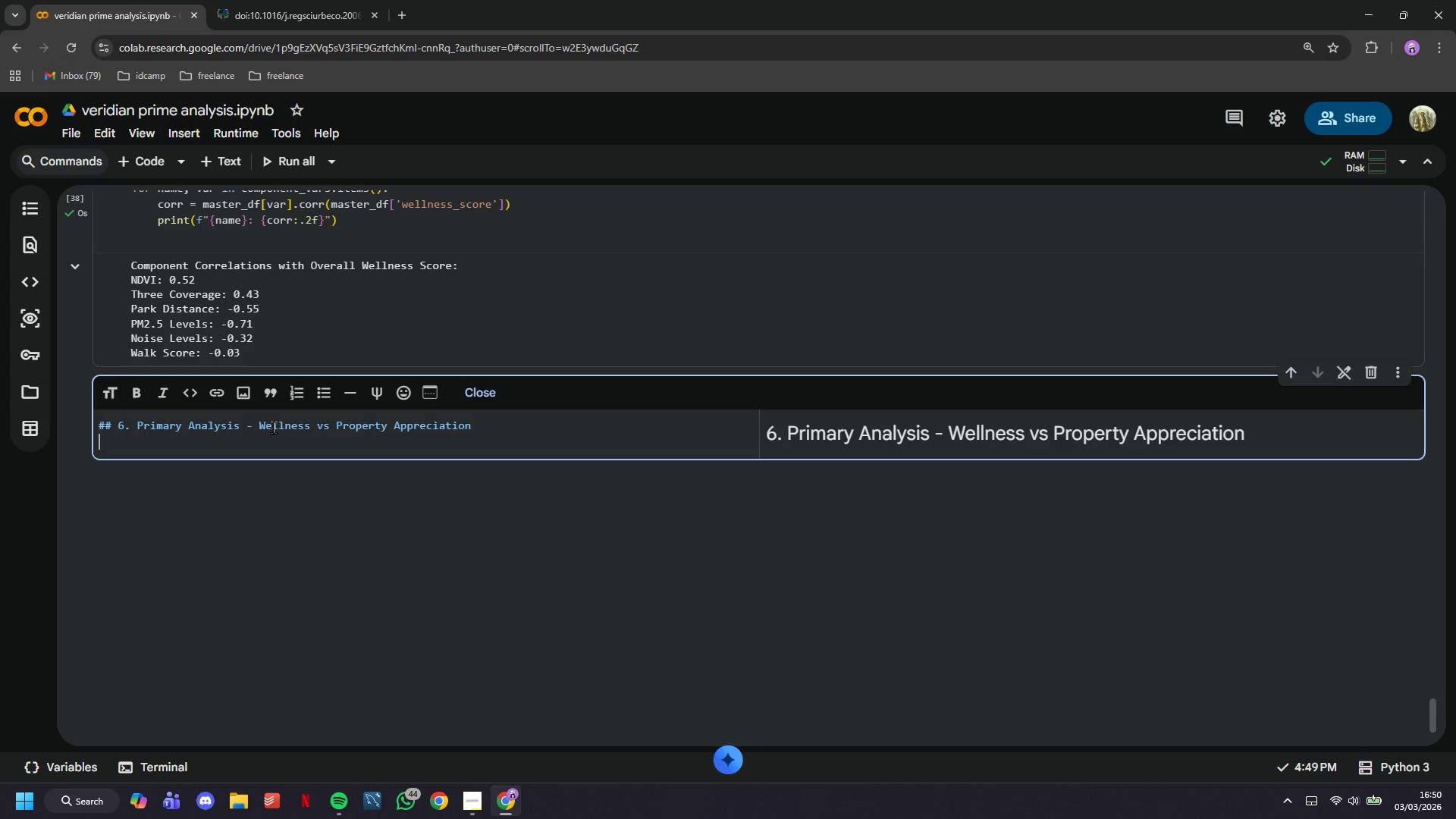 
key(Enter)
 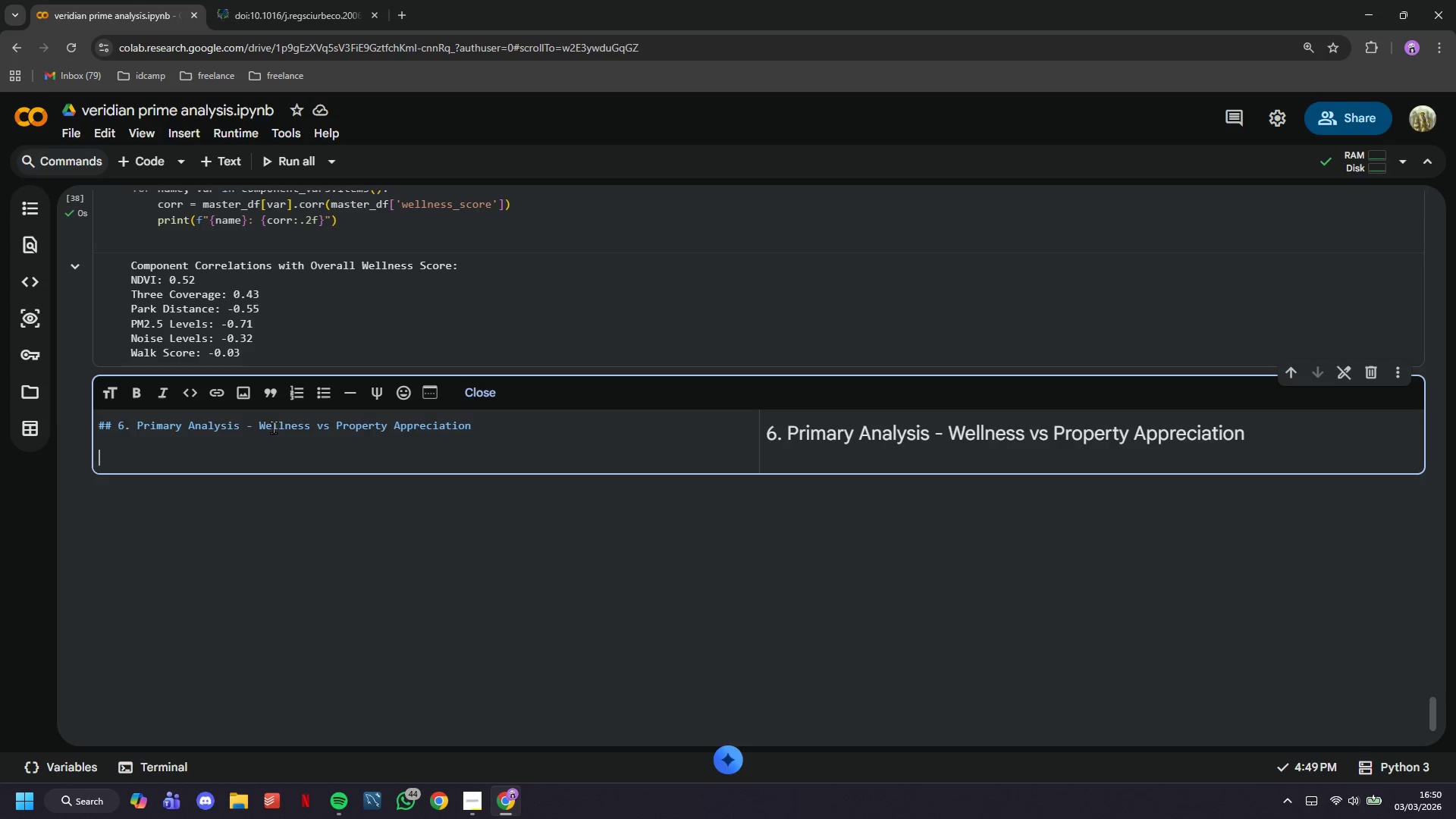 
wait(19.17)
 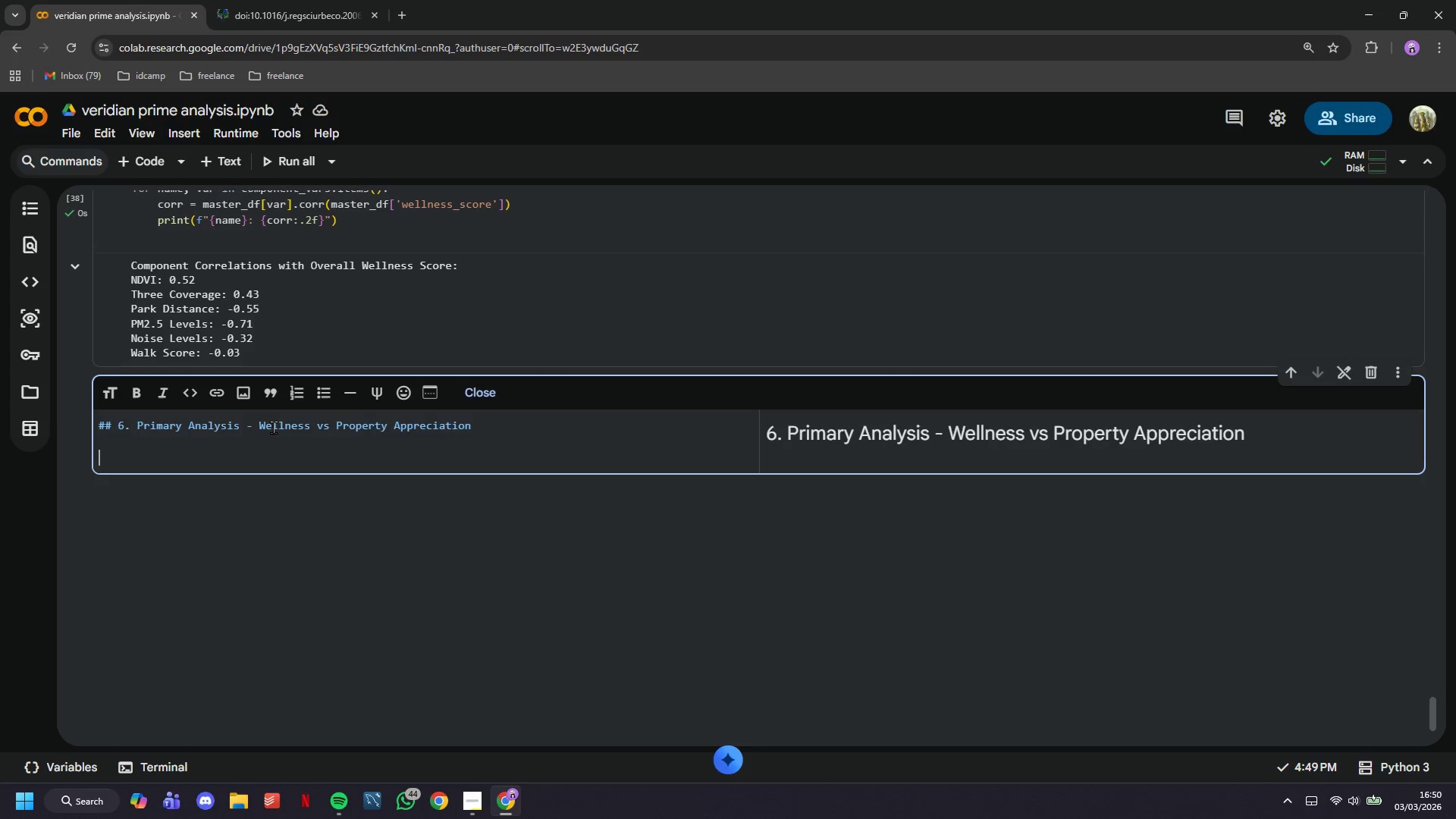 
left_click([117, 165])
 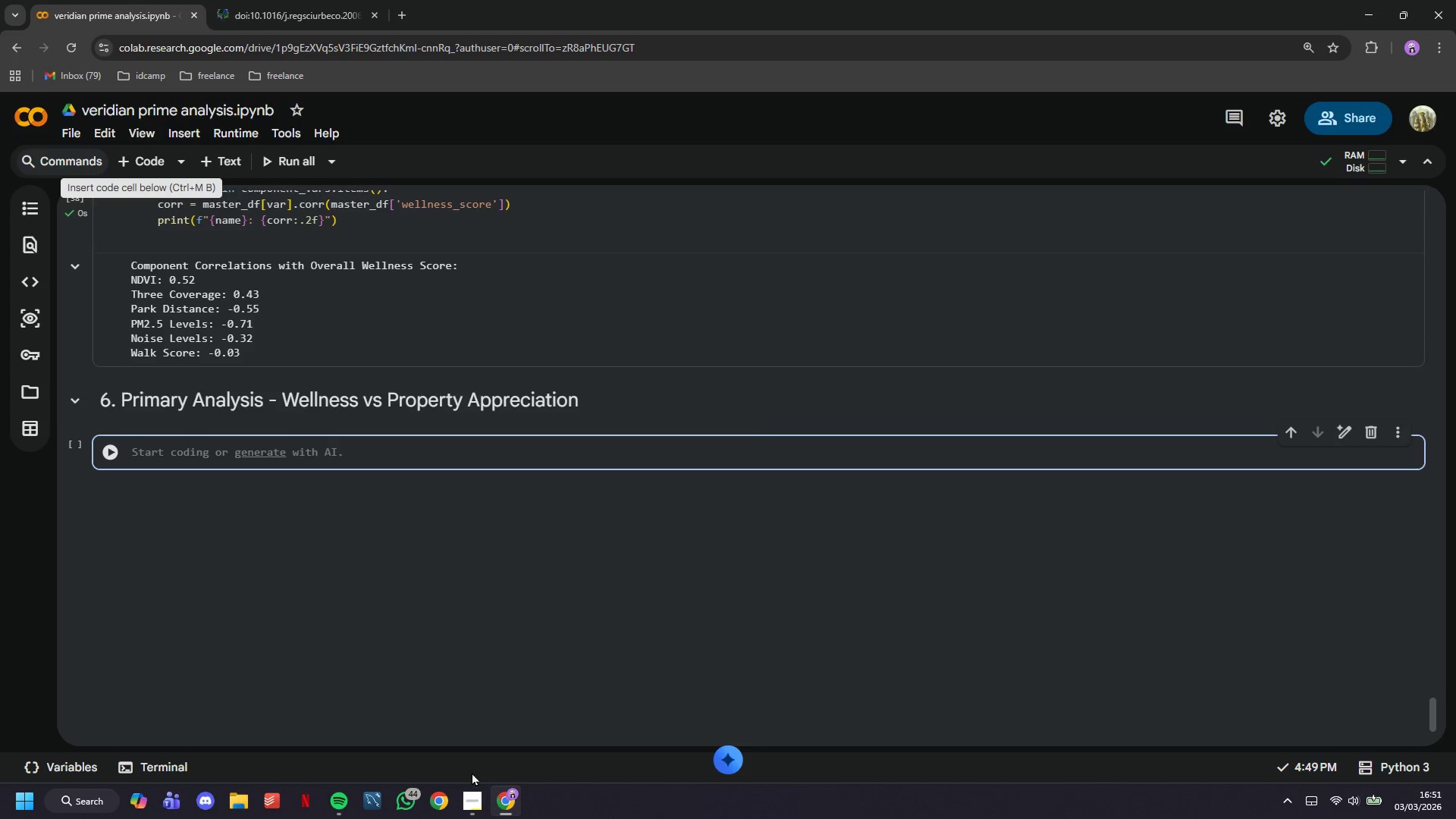 
left_click([472, 792])